 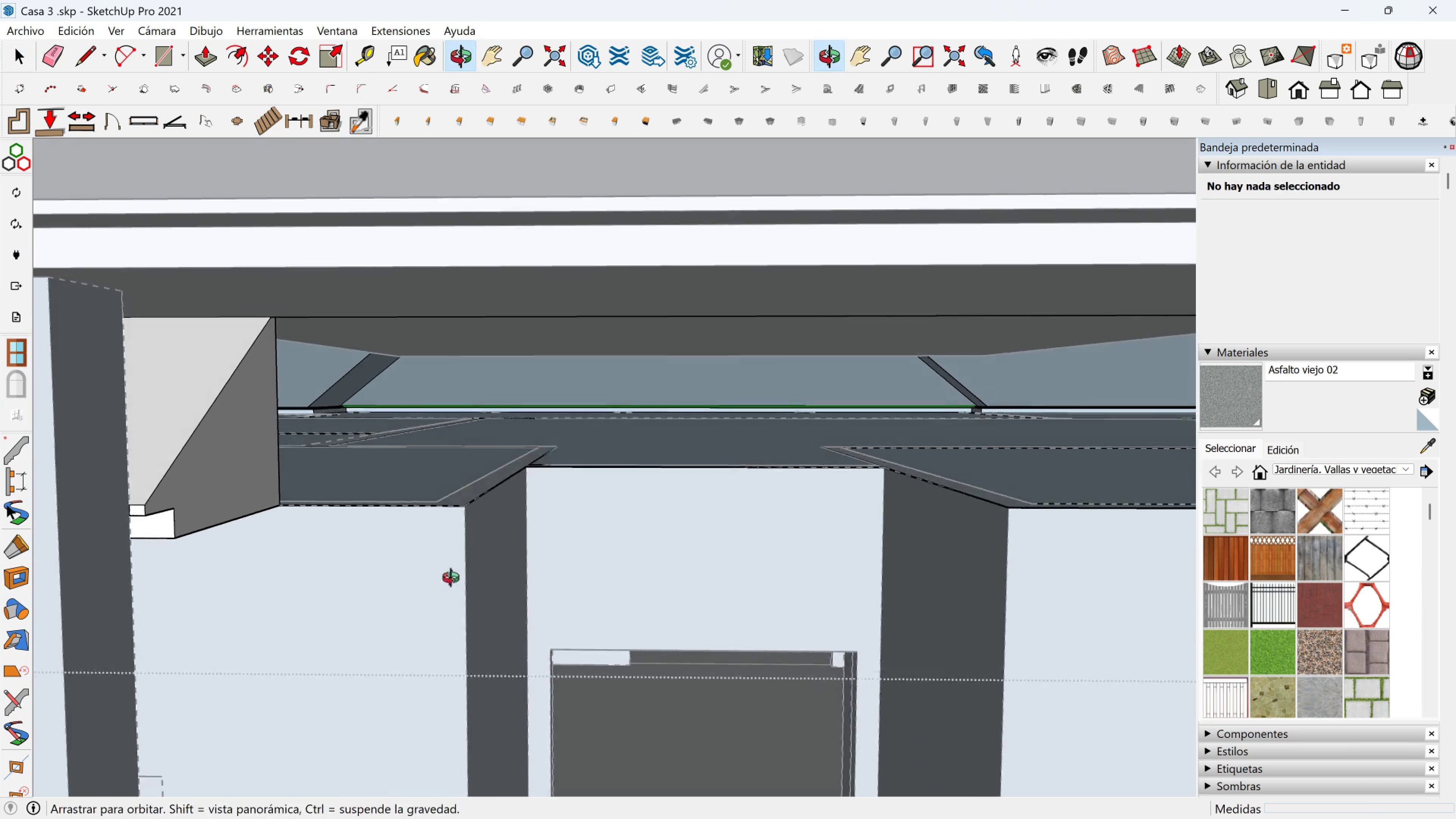 
double_click([440, 604])
 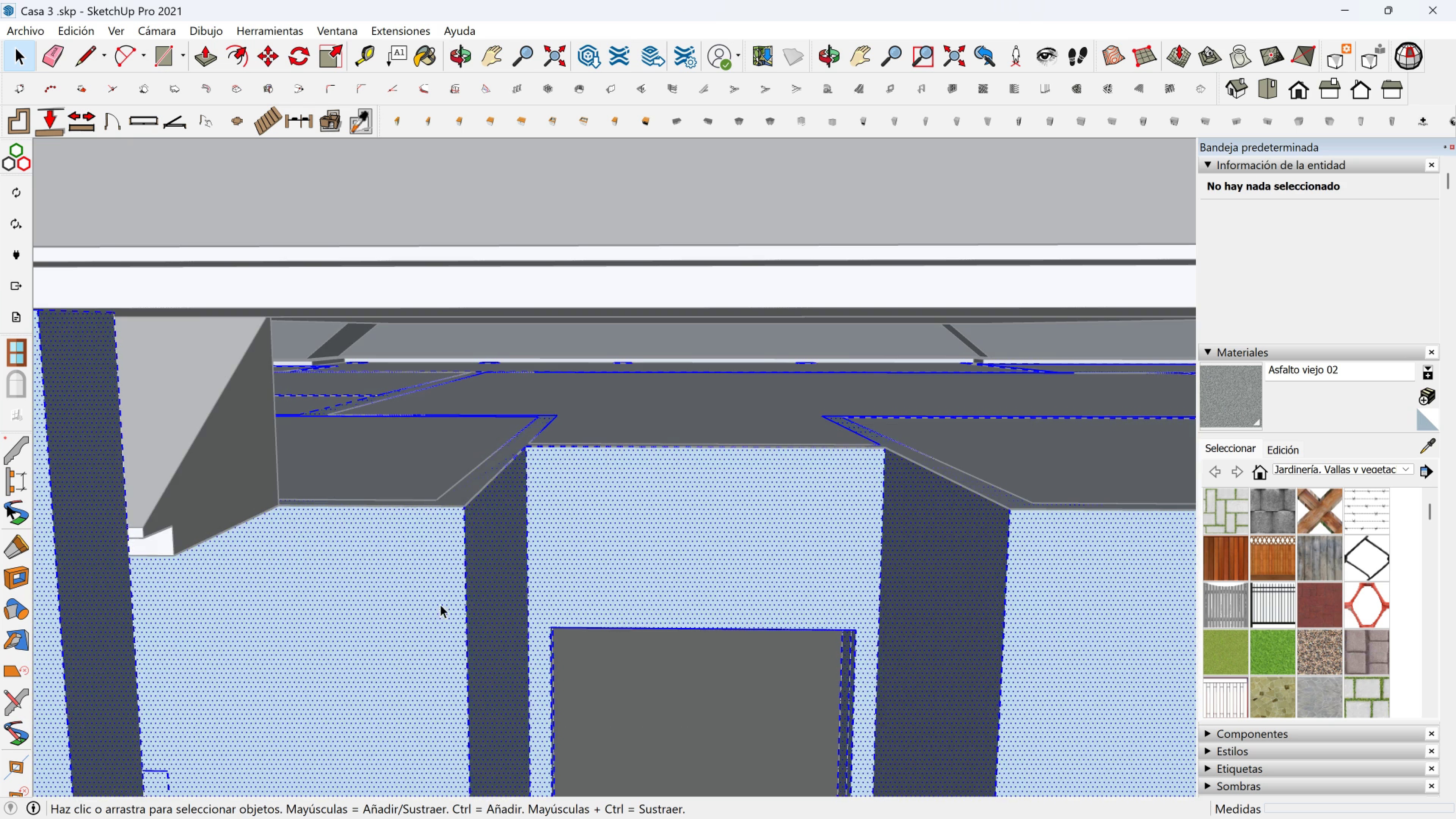 
triple_click([440, 604])
 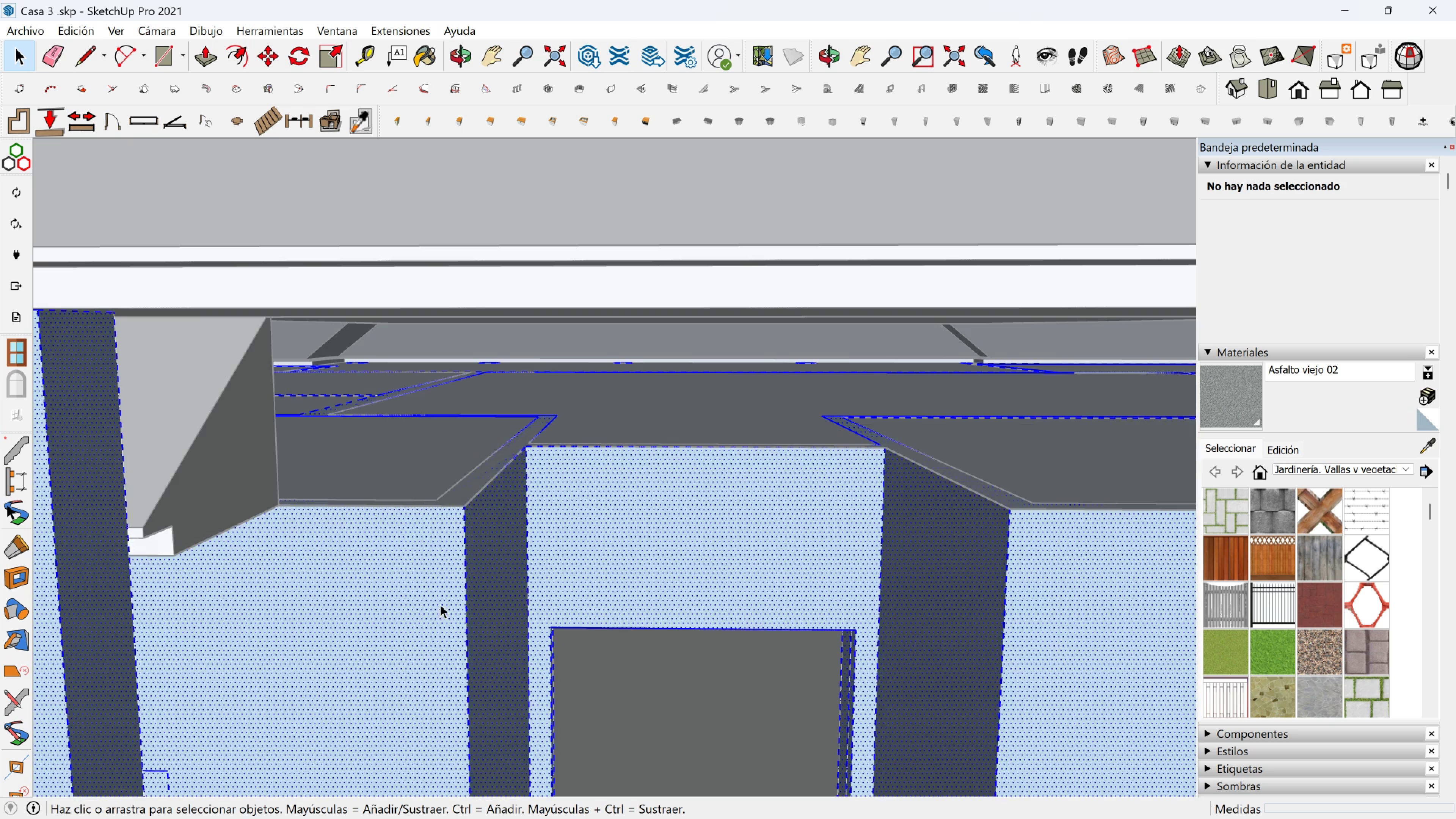 
triple_click([440, 604])
 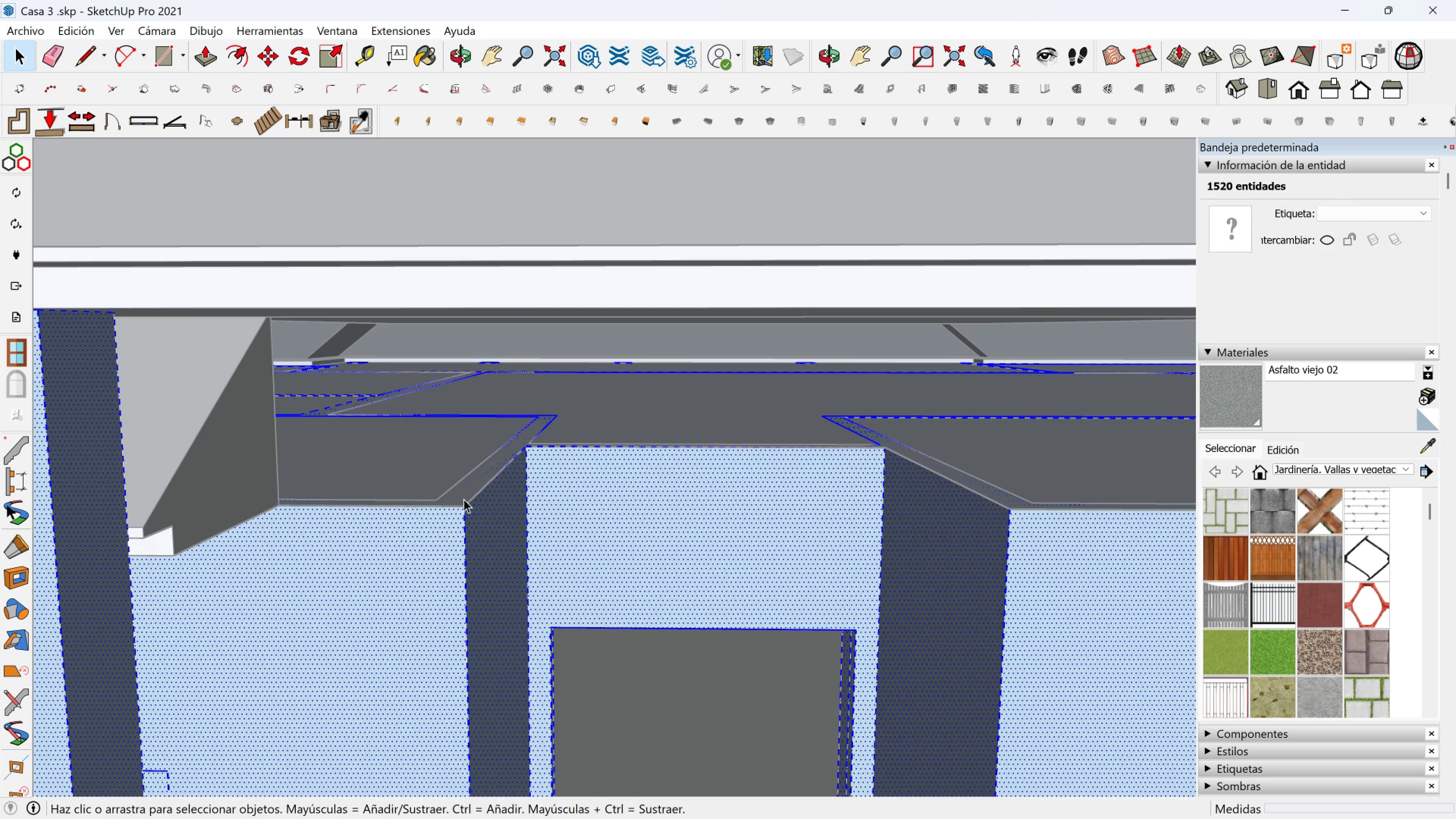 
left_click([464, 498])
 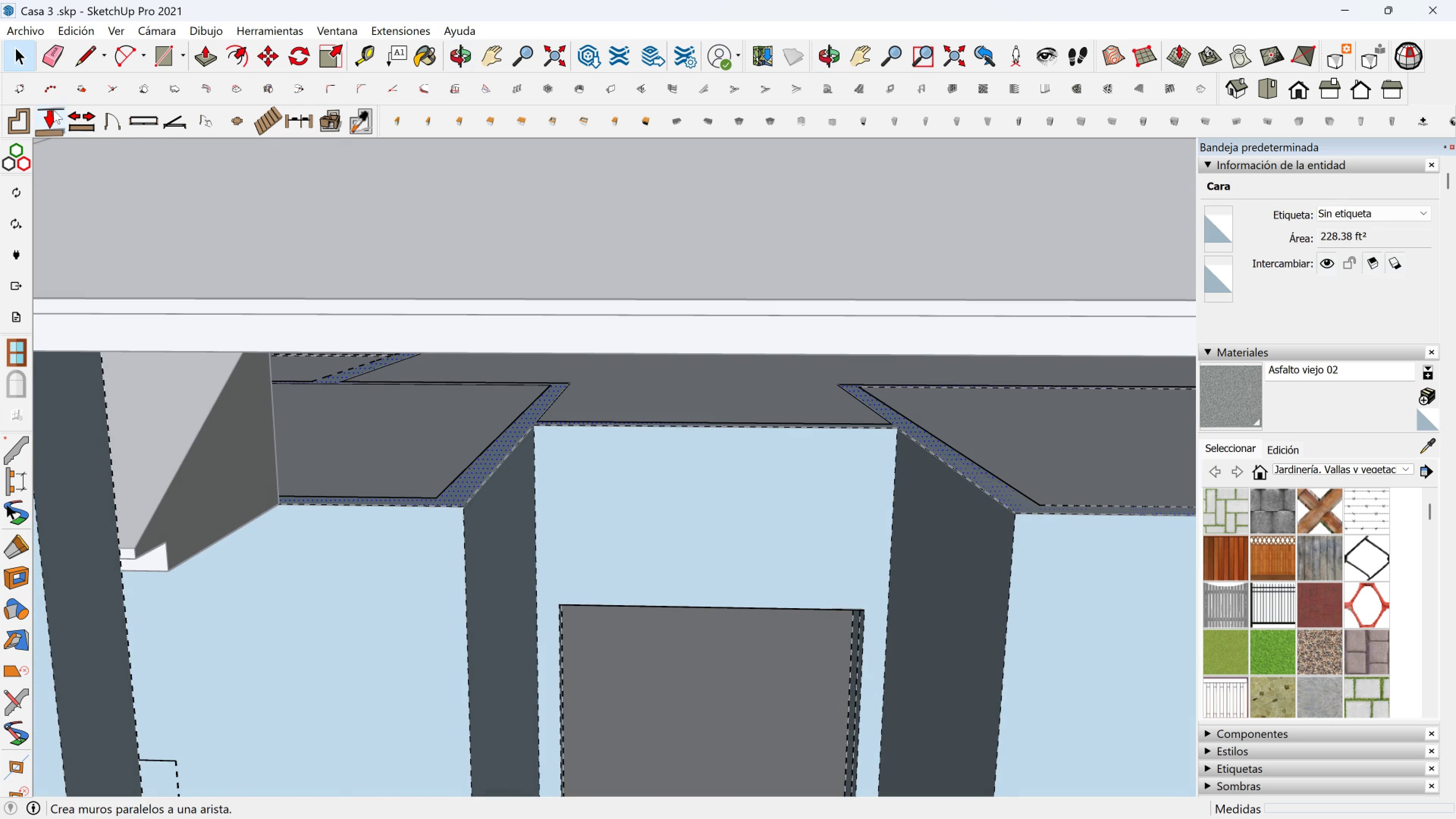 
left_click([81, 59])
 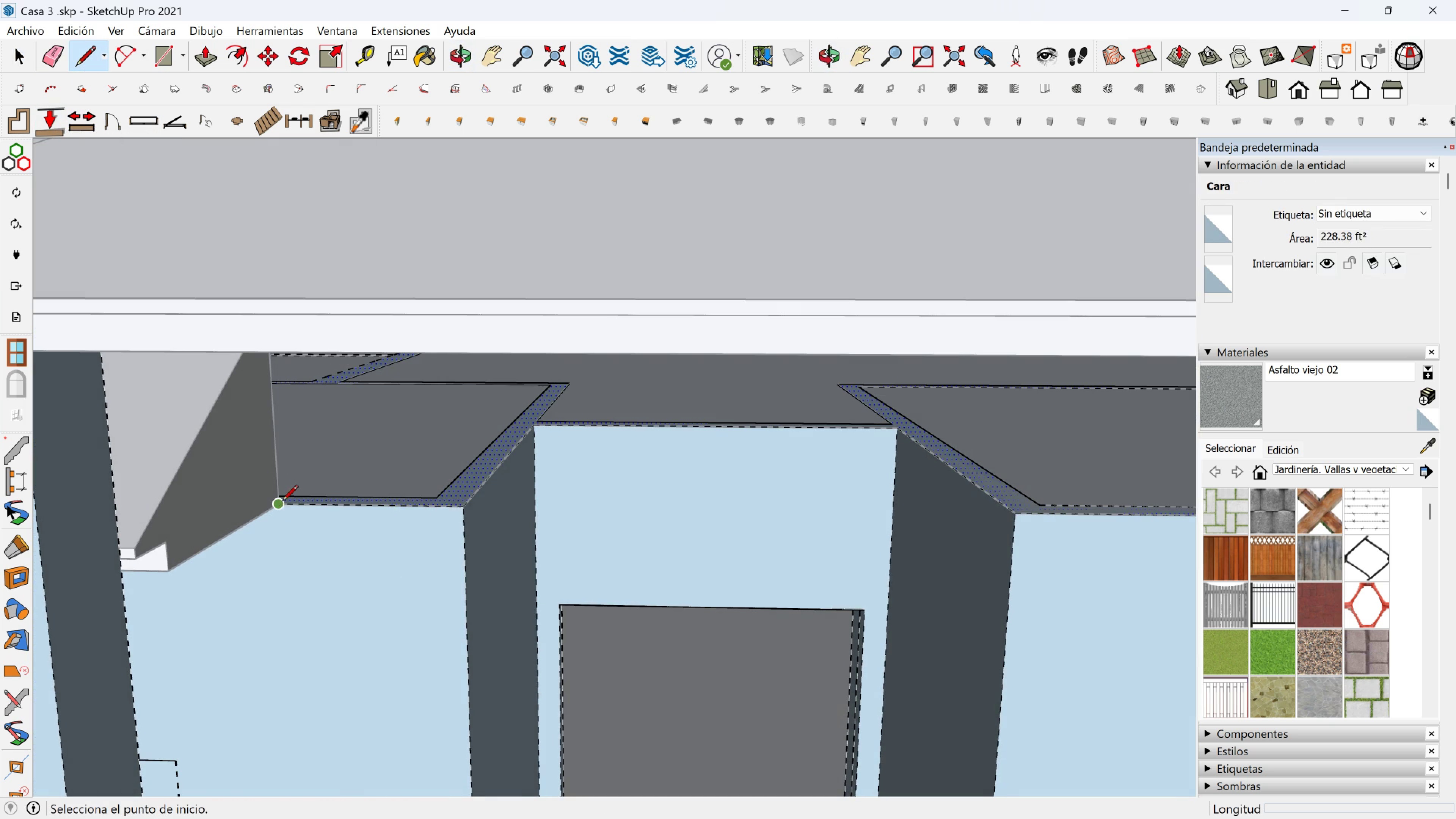 
left_click([282, 502])
 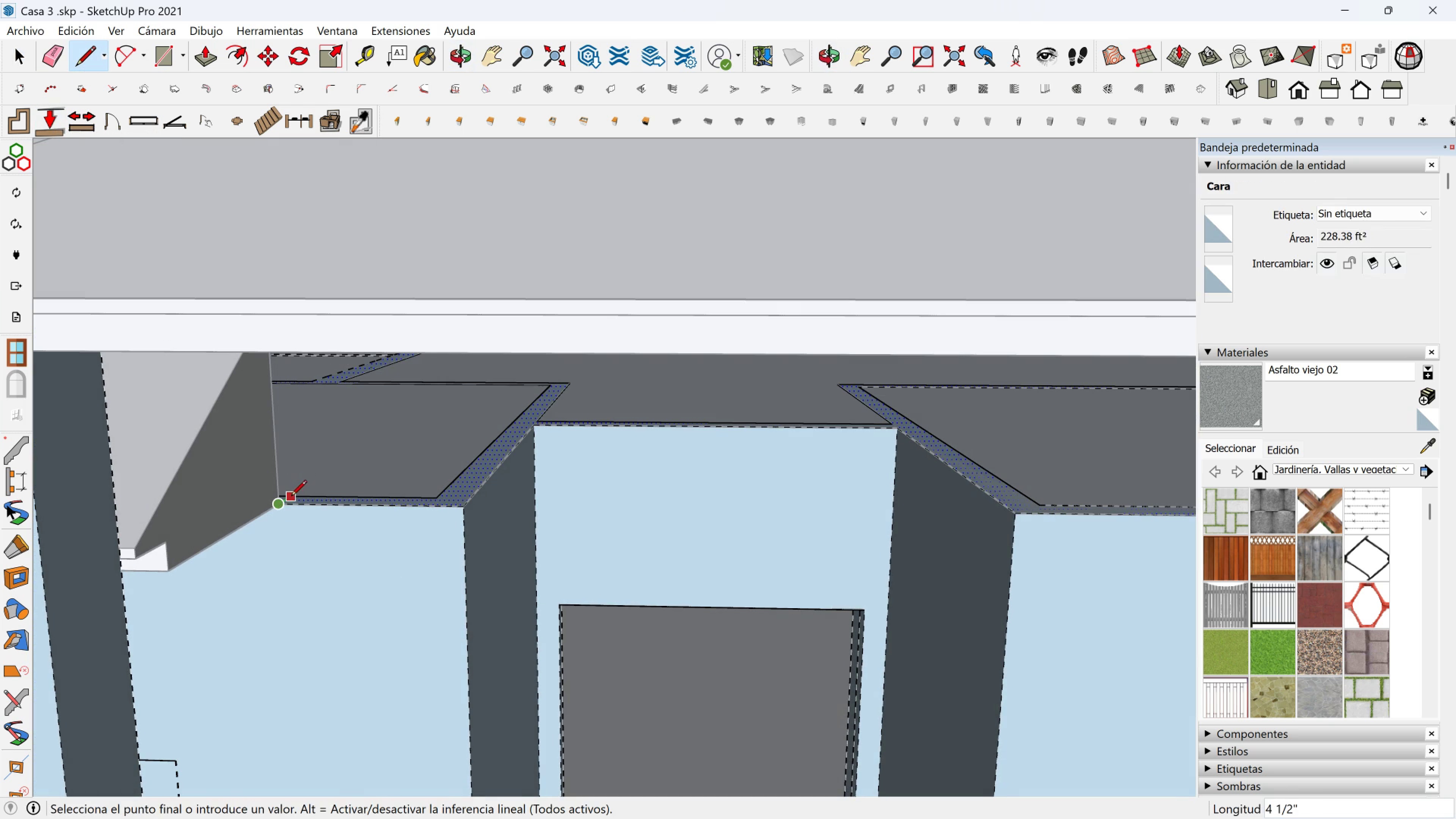 
left_click([292, 497])
 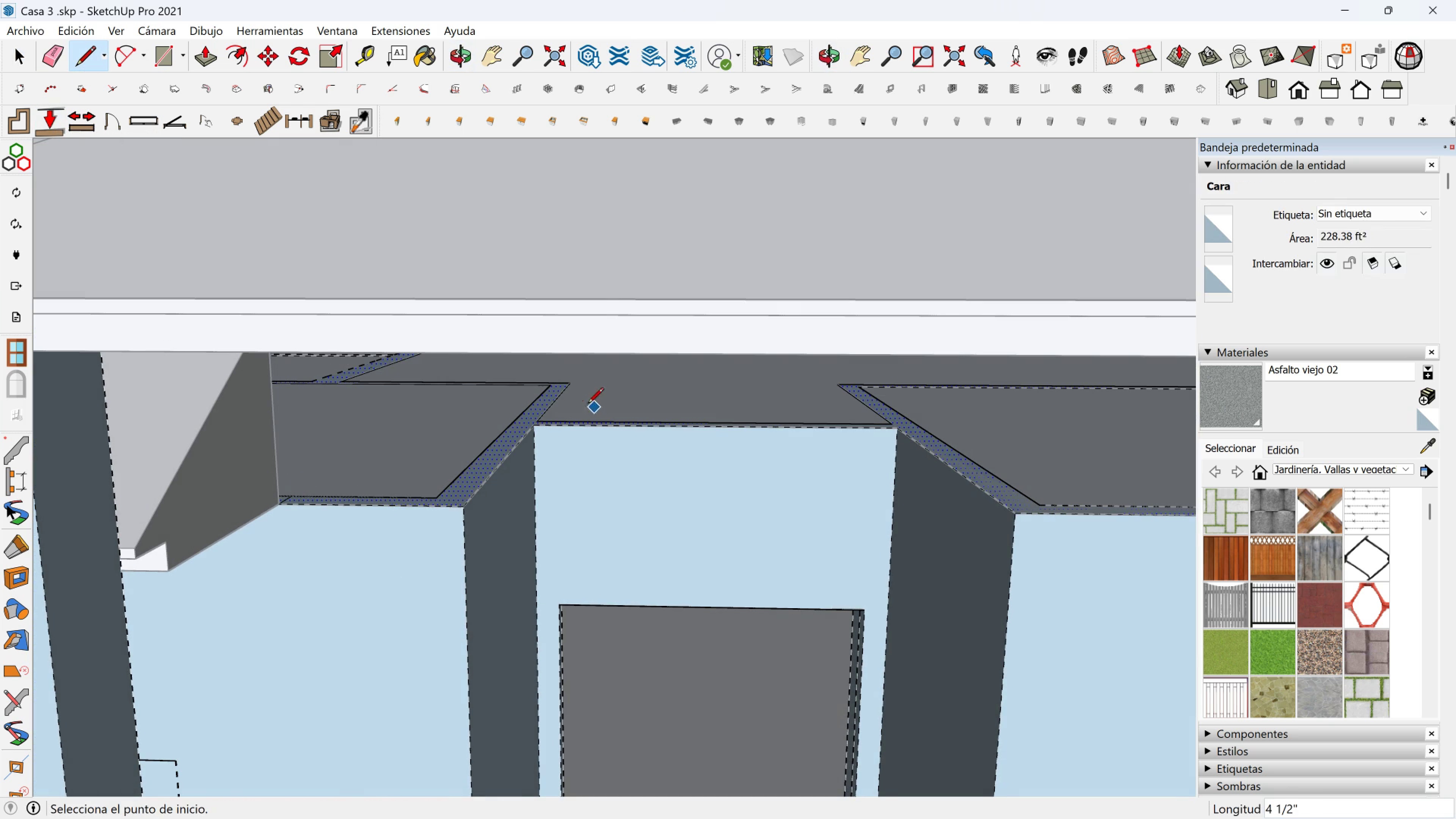 
scroll: coordinate [549, 413], scroll_direction: up, amount: 1.0
 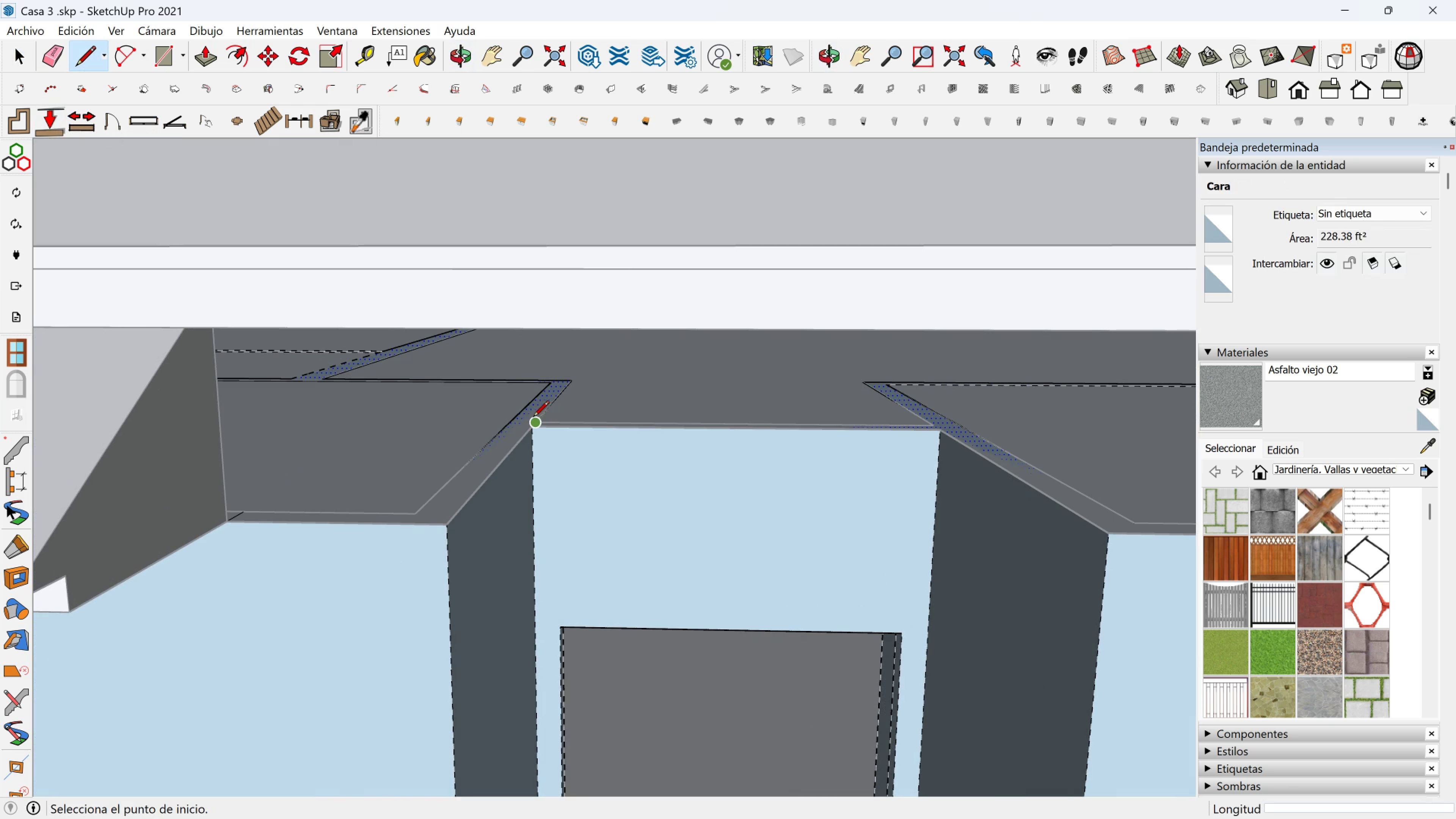 
left_click([533, 418])
 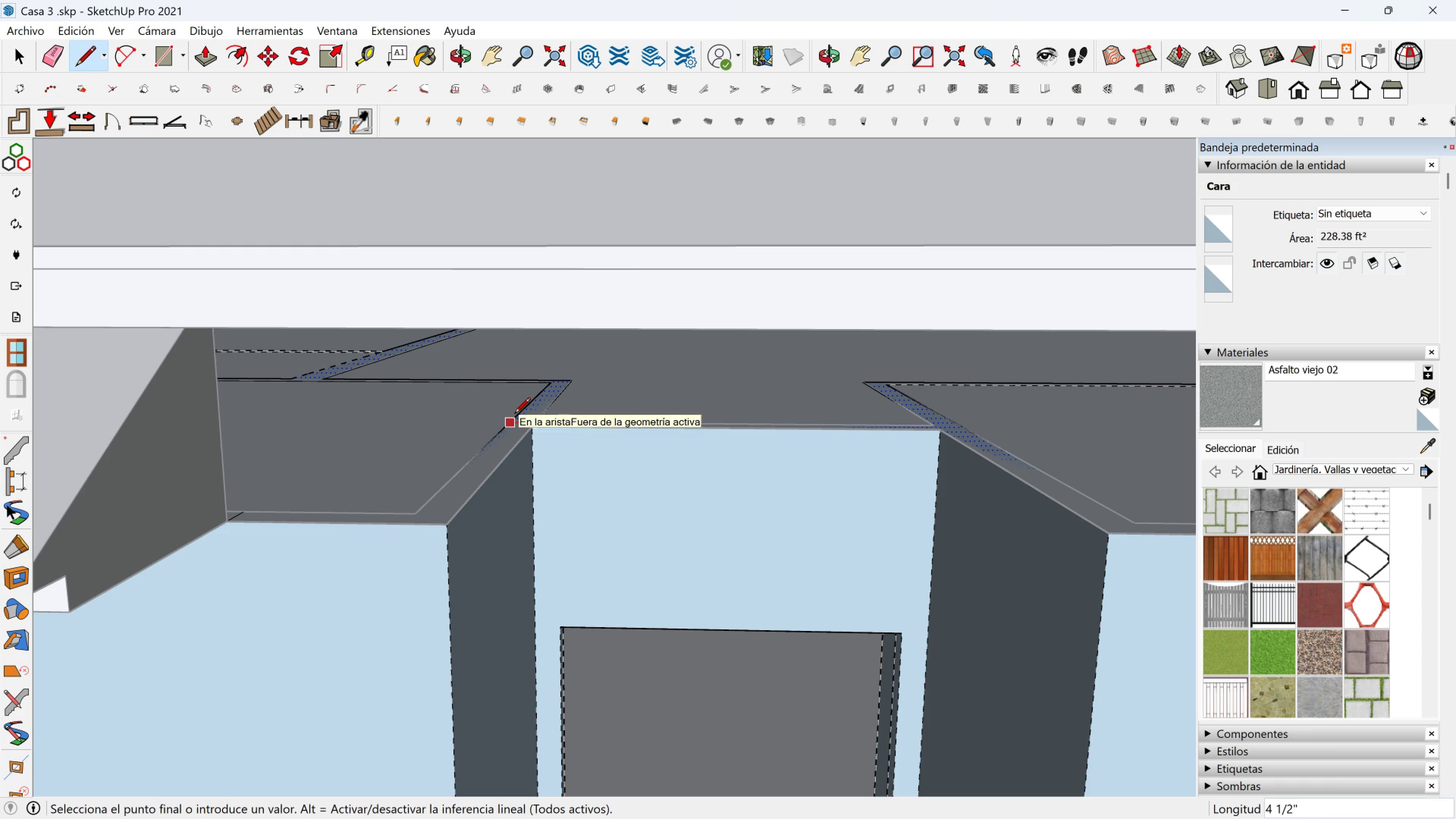 
left_click([515, 414])